 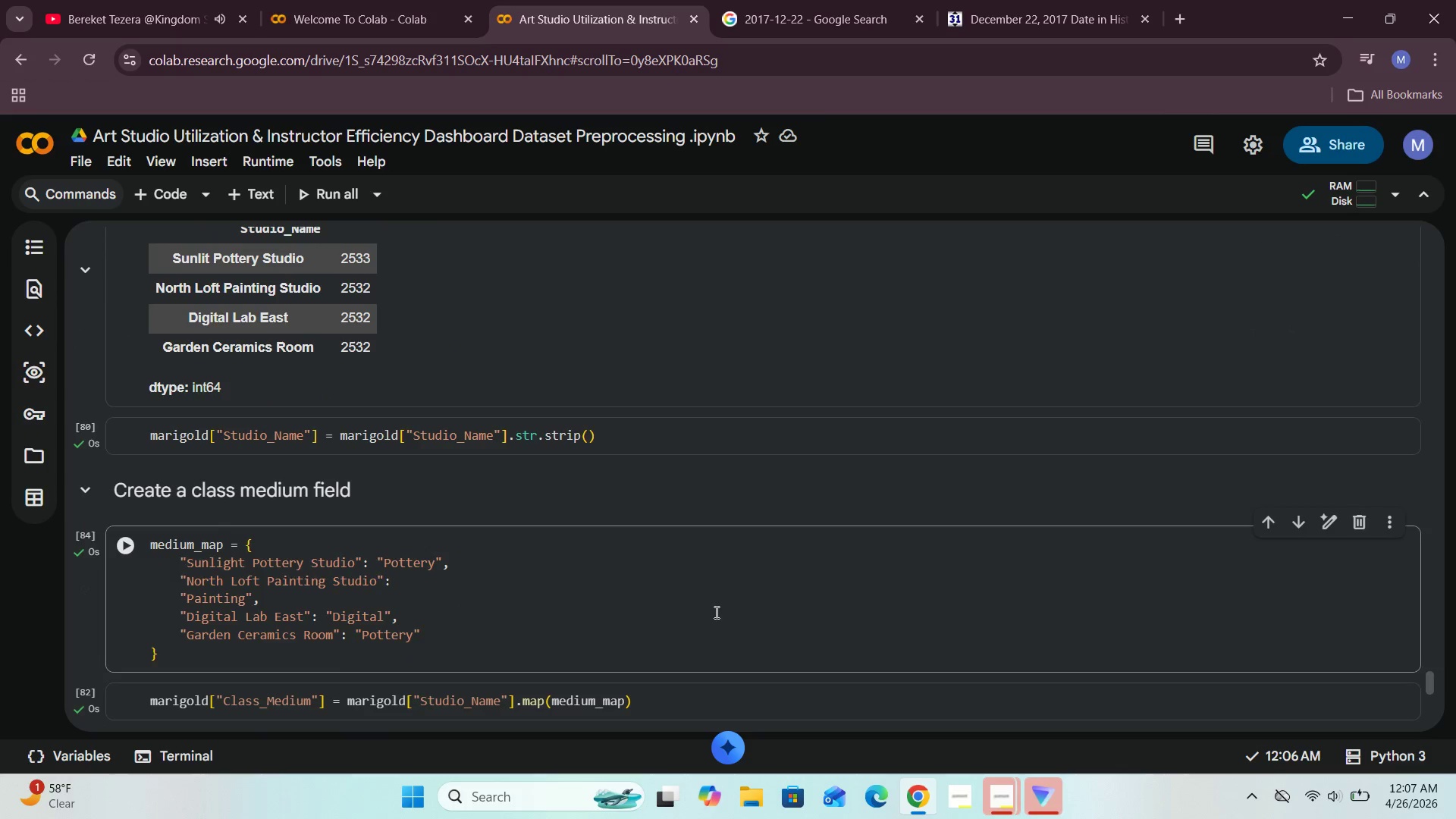 
left_click_drag(start_coordinate=[473, 567], to_coordinate=[158, 566])
 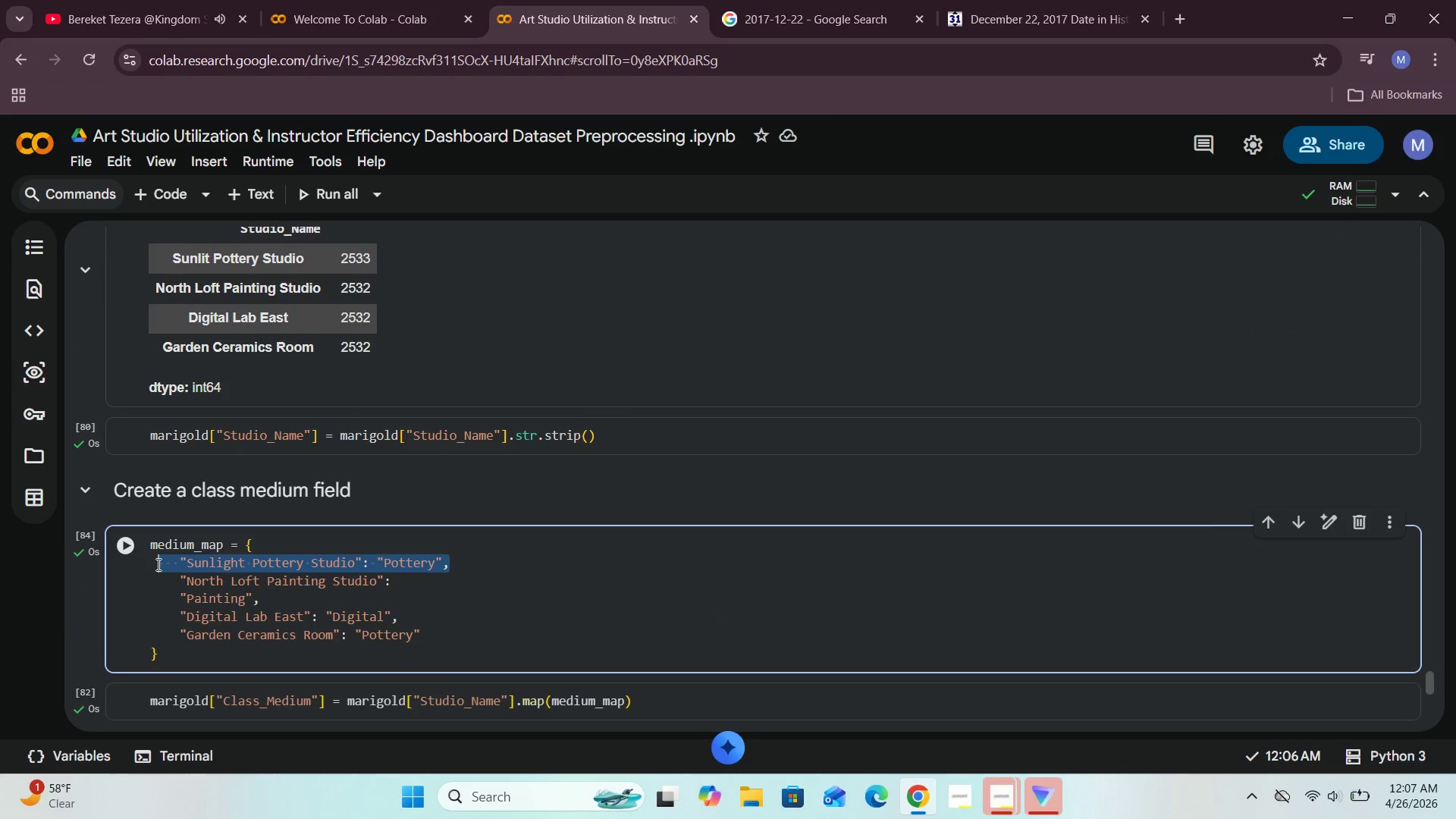 
key(Backspace)
 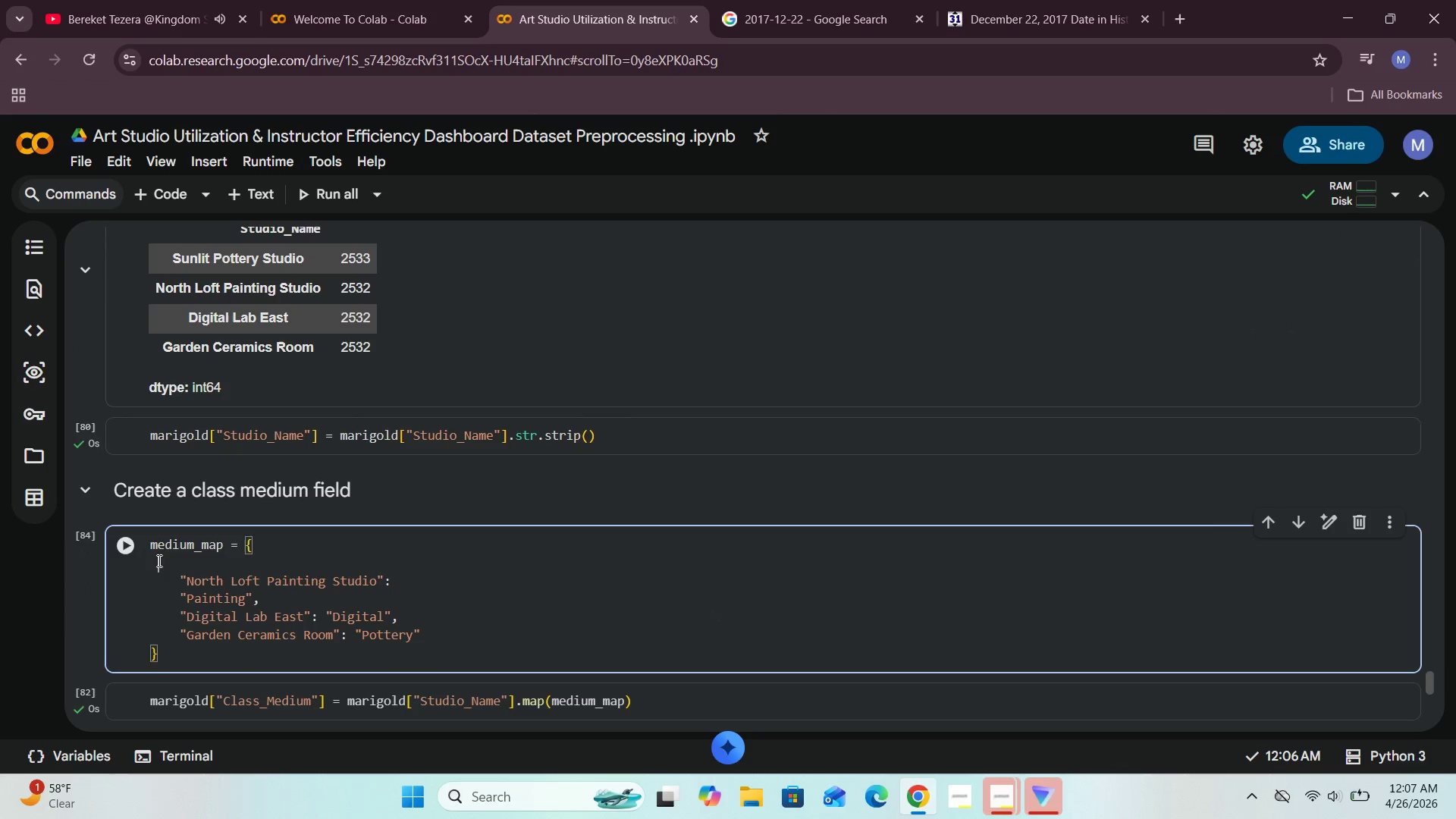 
key(Backspace)
 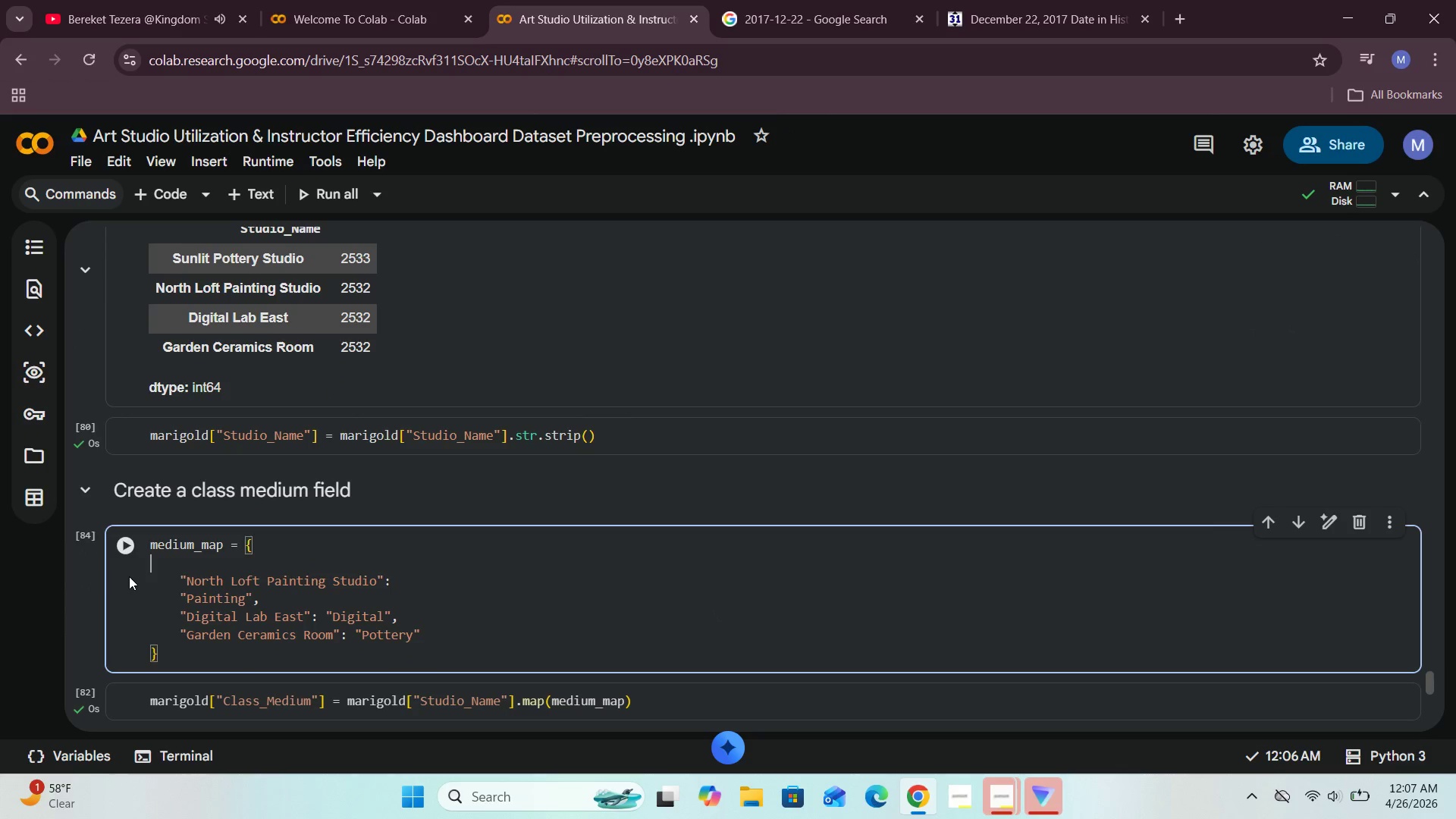 
key(Backspace)
 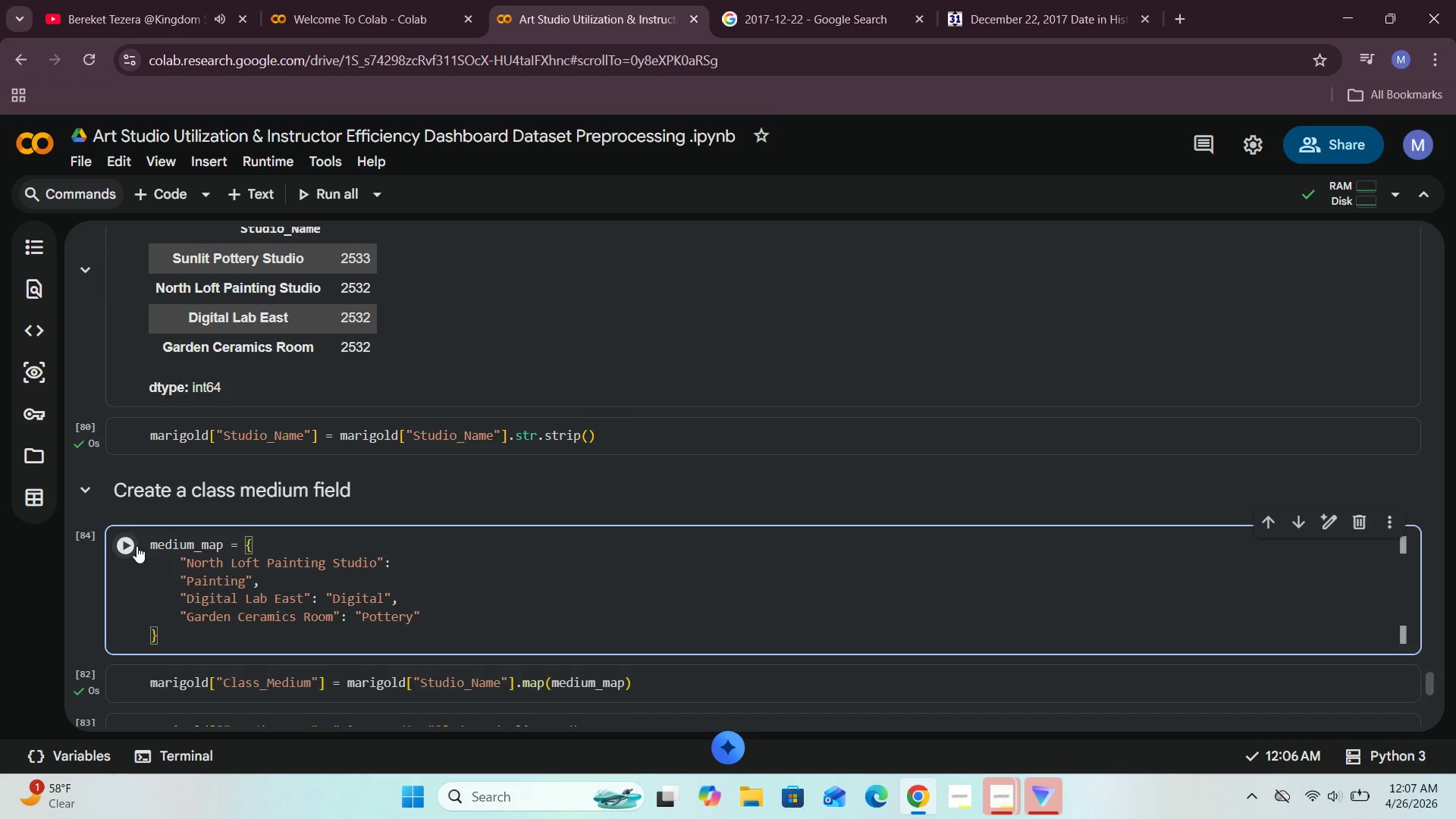 
left_click([133, 546])
 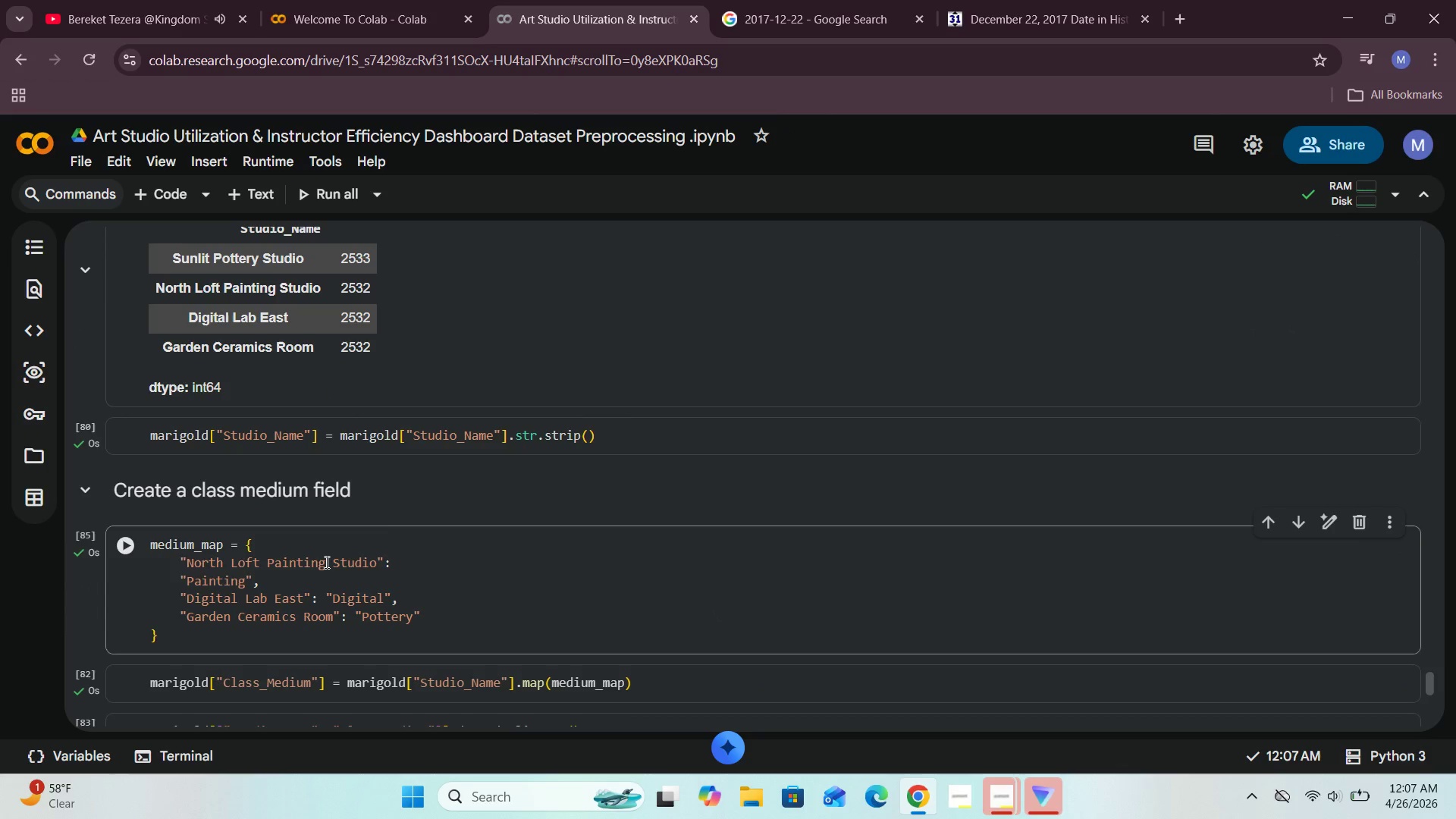 
scroll: coordinate [325, 562], scroll_direction: down, amount: 3.0
 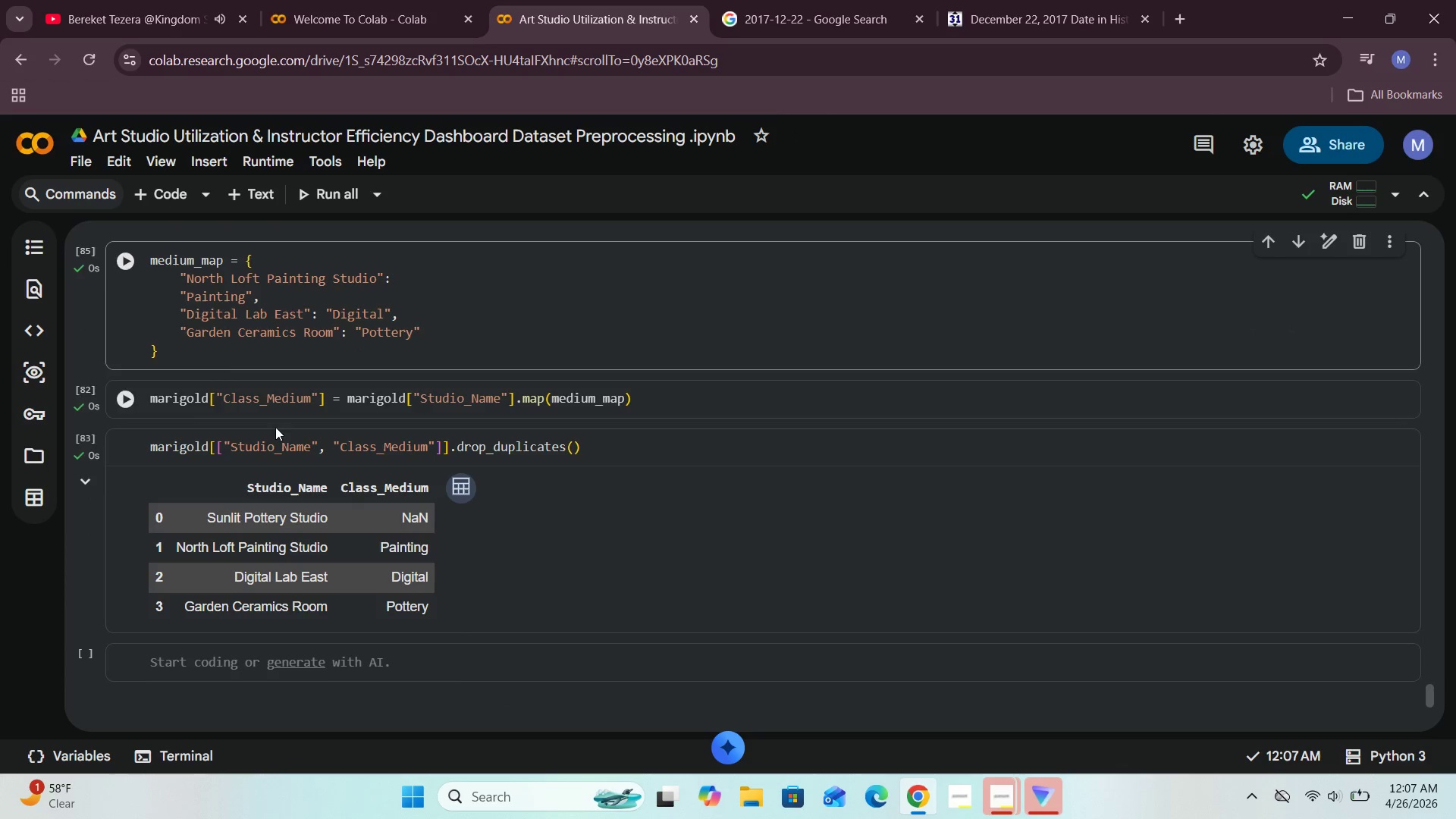 
scroll: coordinate [310, 437], scroll_direction: up, amount: 4.0
 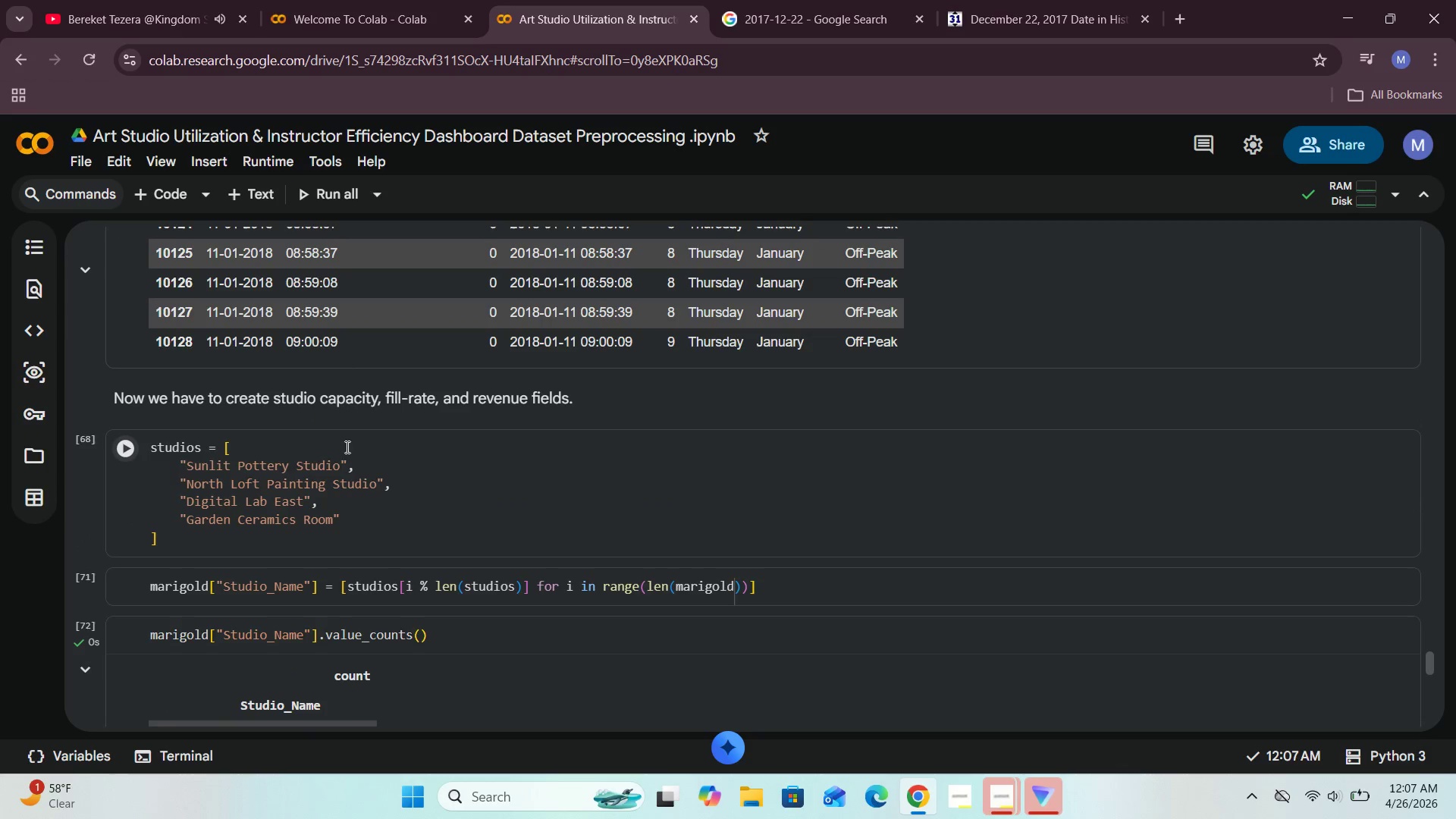 
left_click_drag(start_coordinate=[364, 464], to_coordinate=[165, 463])
 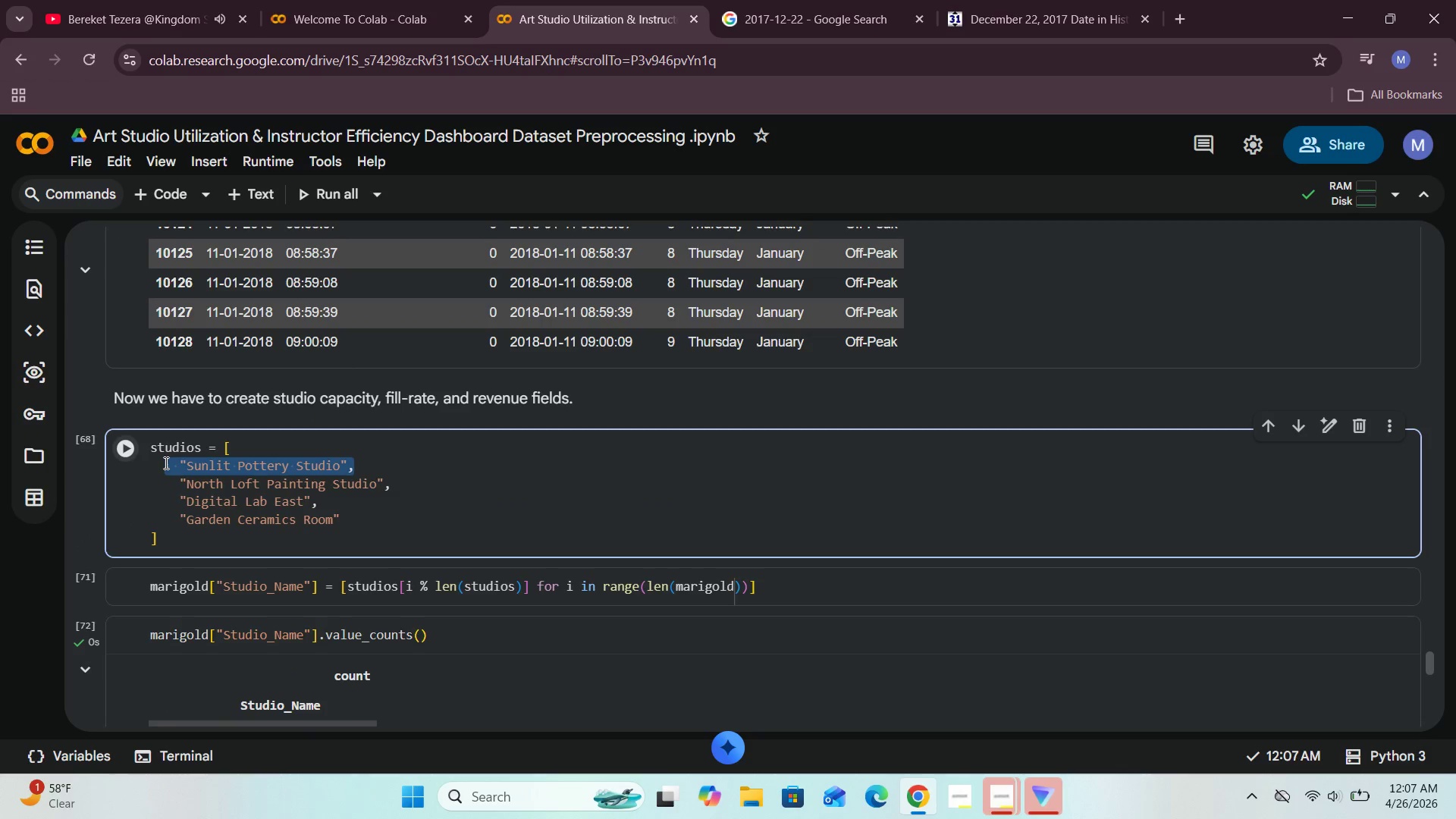 
key(Backspace)
 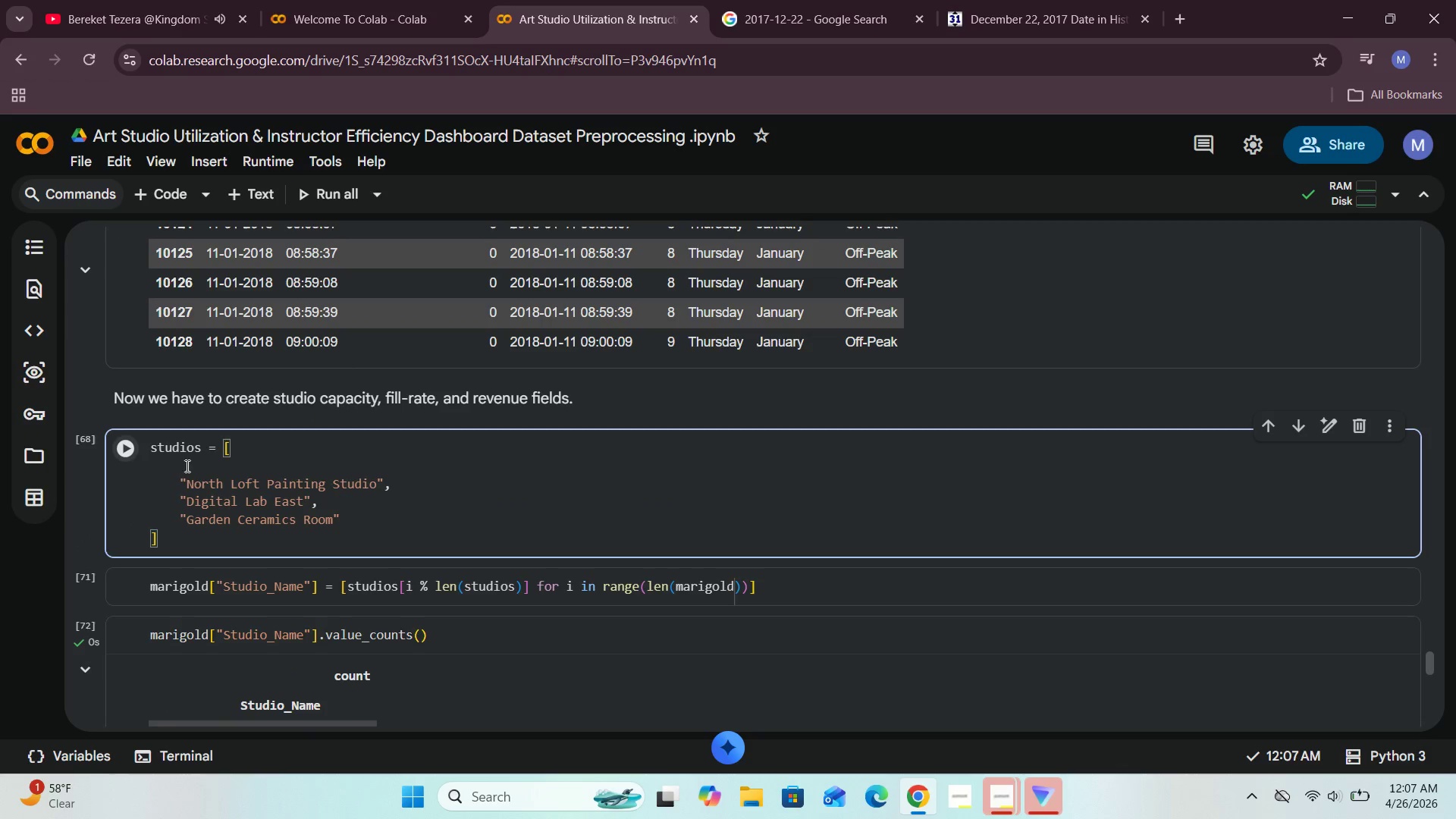 
key(Backspace)
 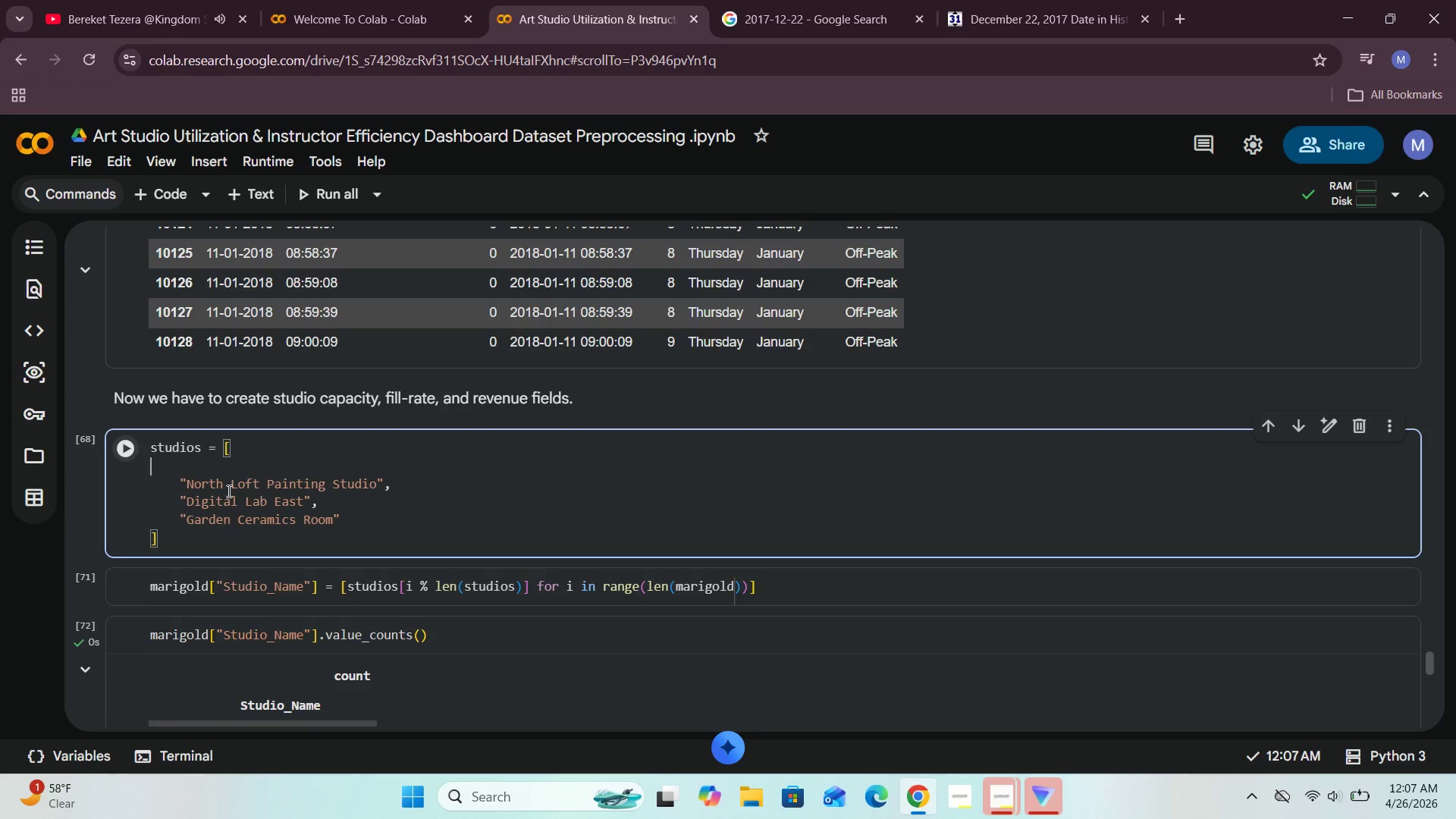 
key(Backspace)
 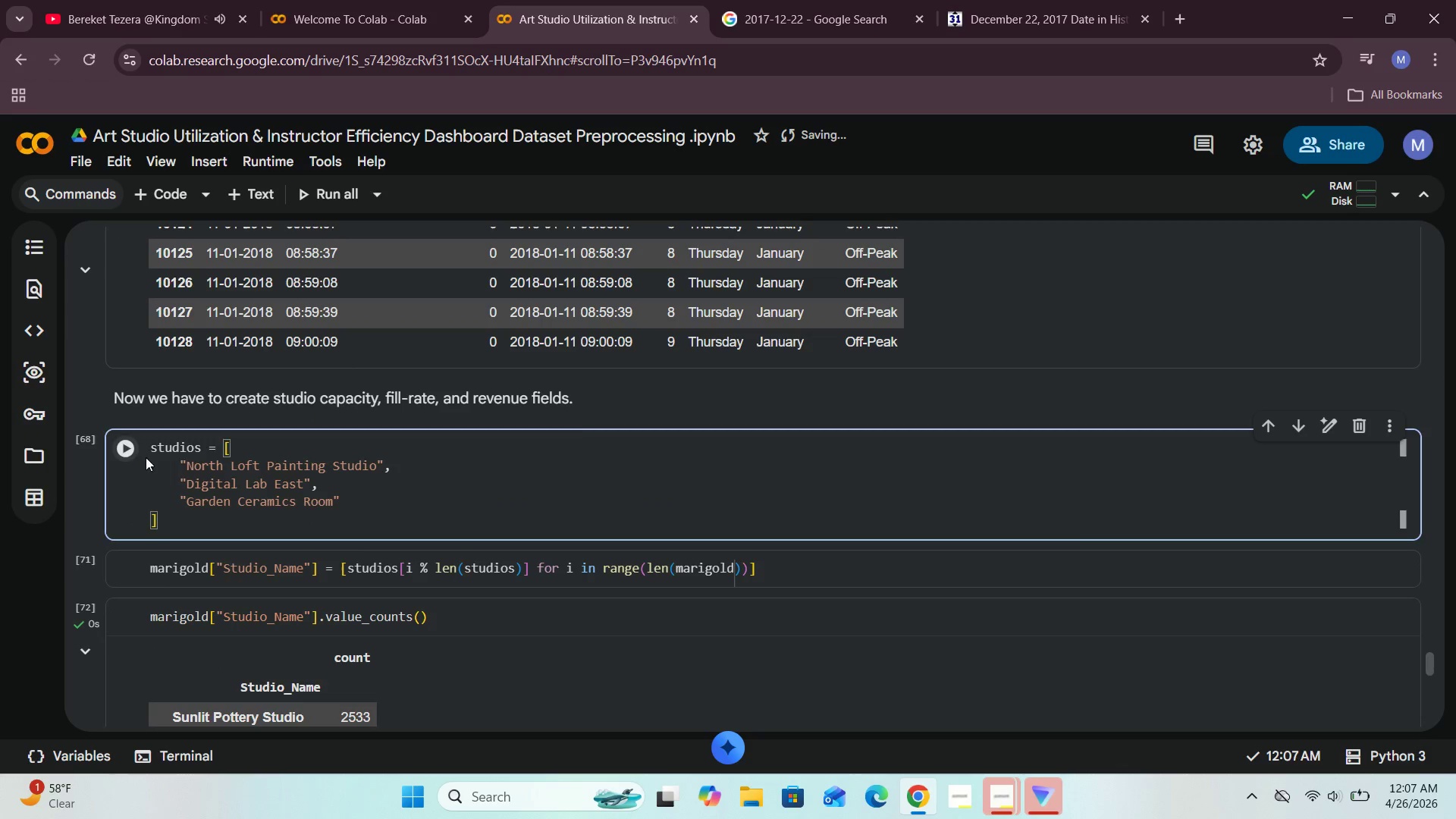 
left_click([128, 451])
 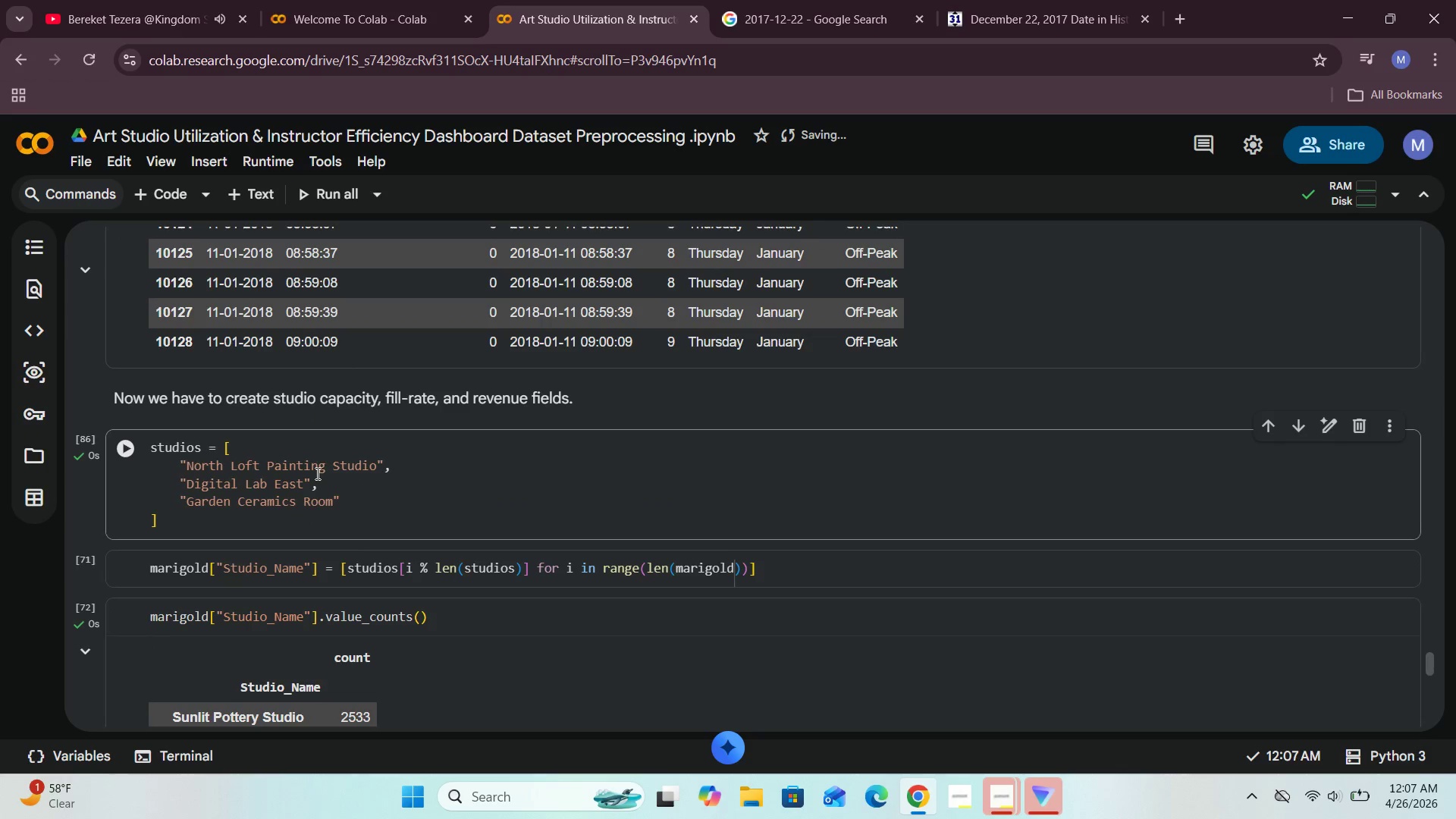 
scroll: coordinate [316, 473], scroll_direction: up, amount: 5.0
 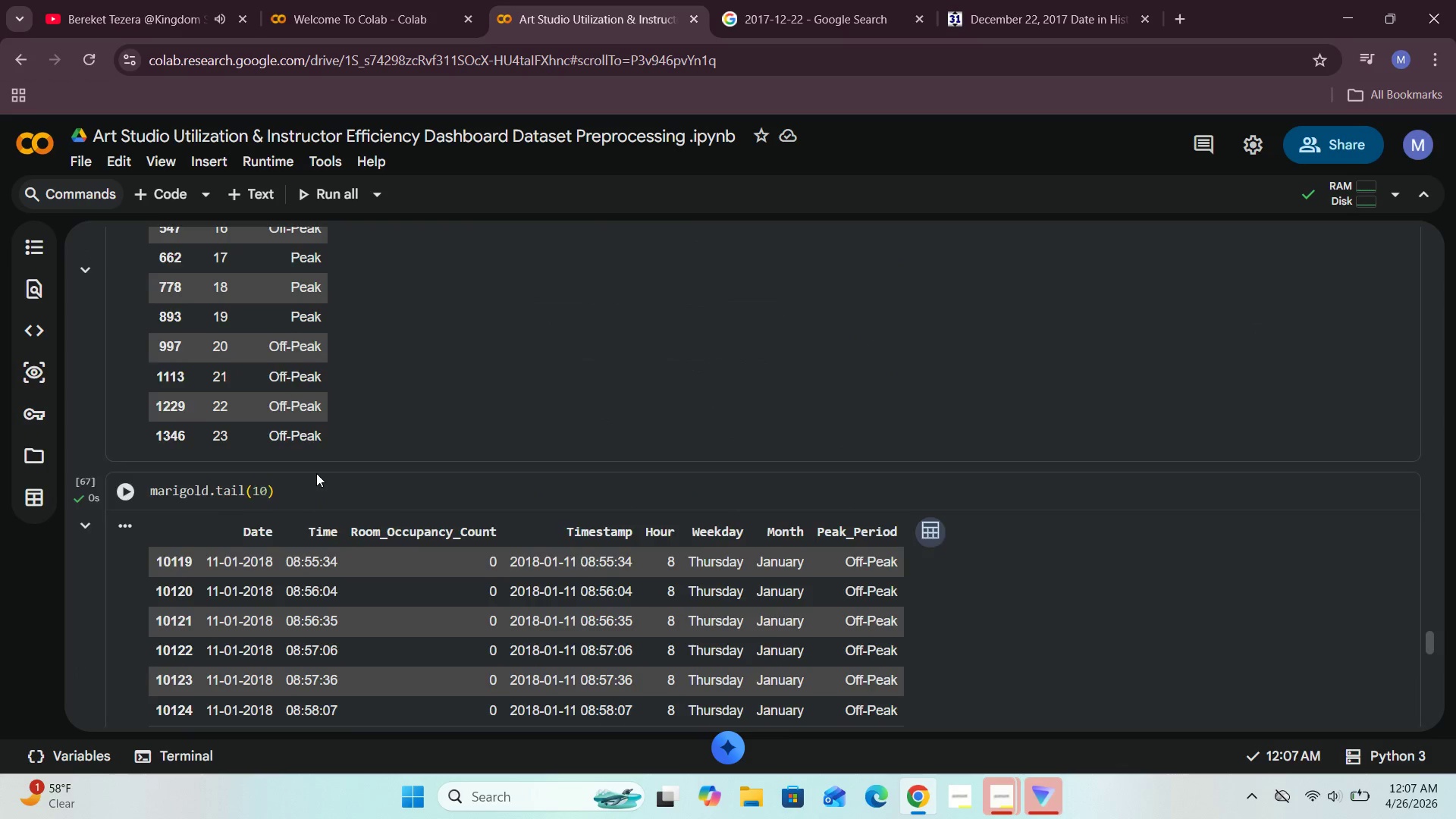 
scroll: coordinate [316, 473], scroll_direction: down, amount: 6.0
 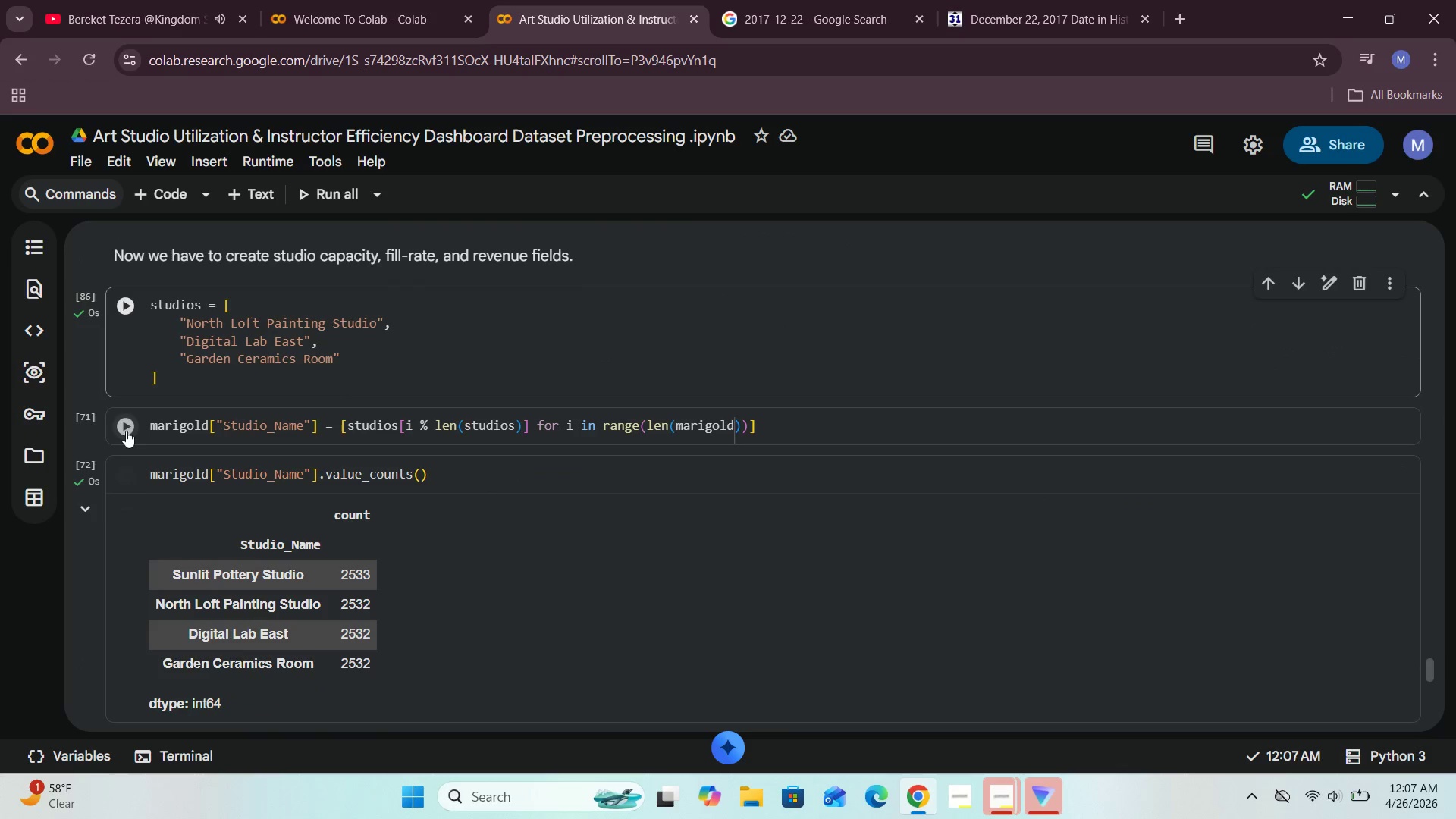 
left_click([126, 425])
 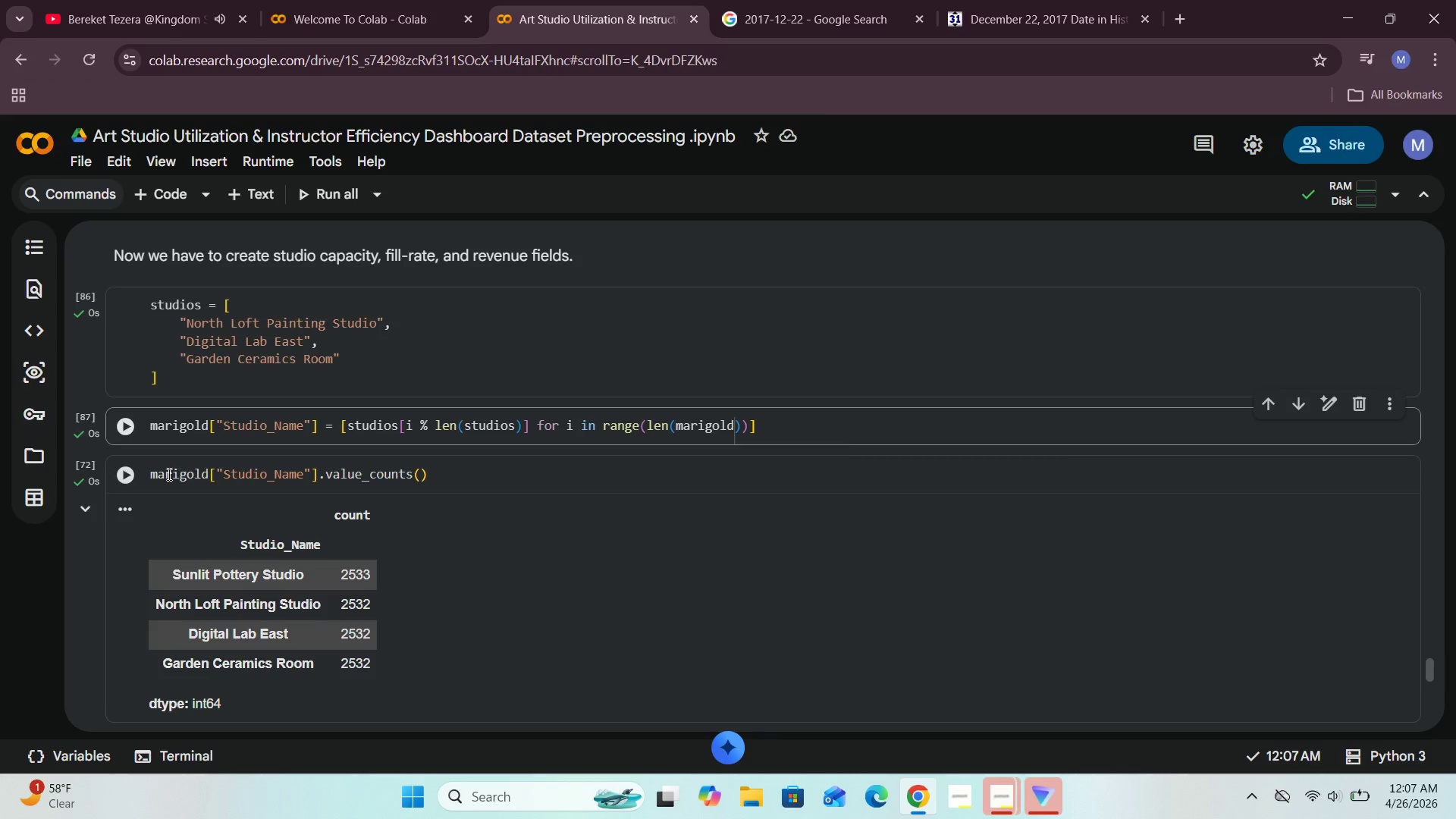 
left_click([126, 472])
 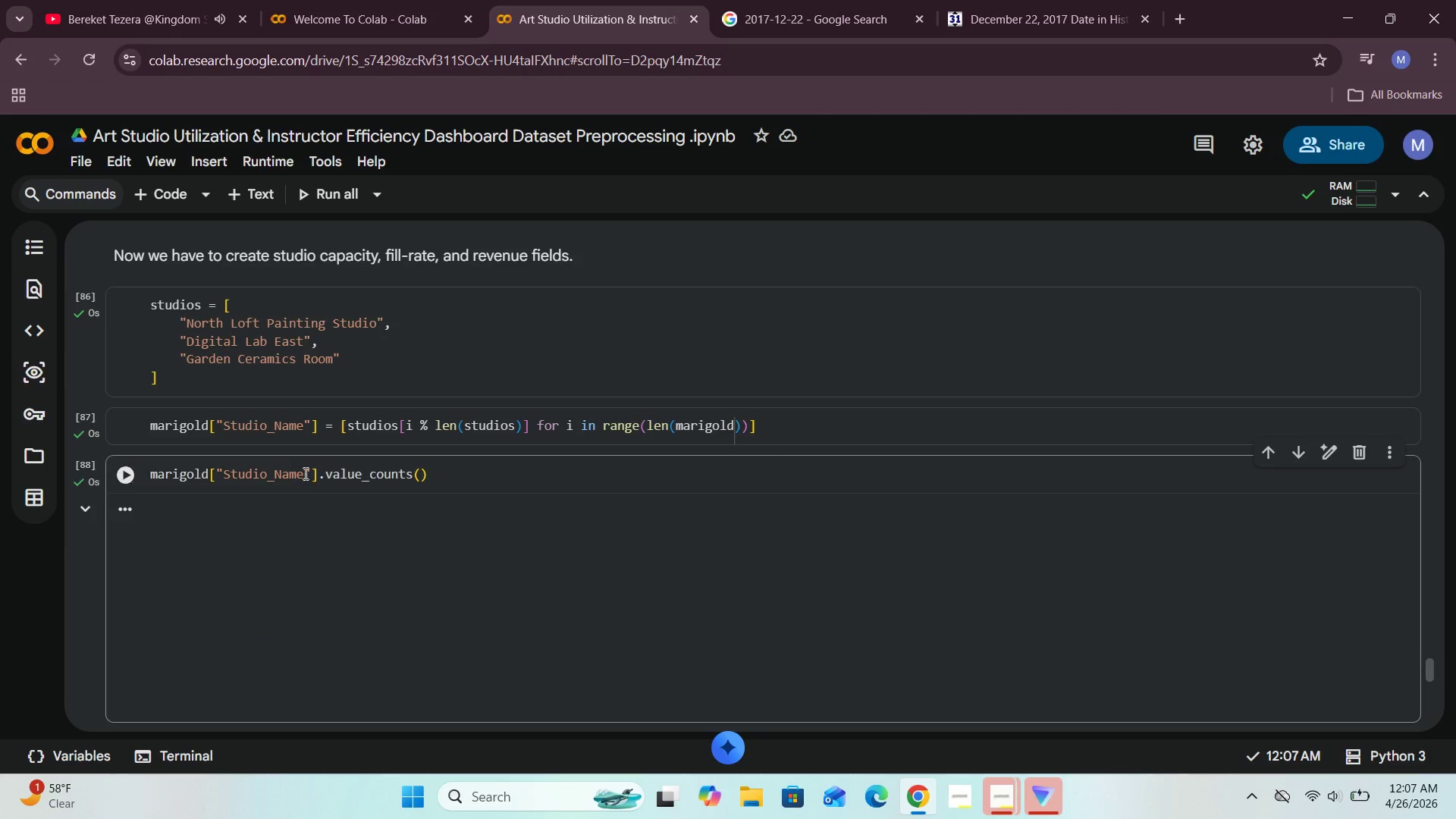 
scroll: coordinate [308, 472], scroll_direction: down, amount: 4.0
 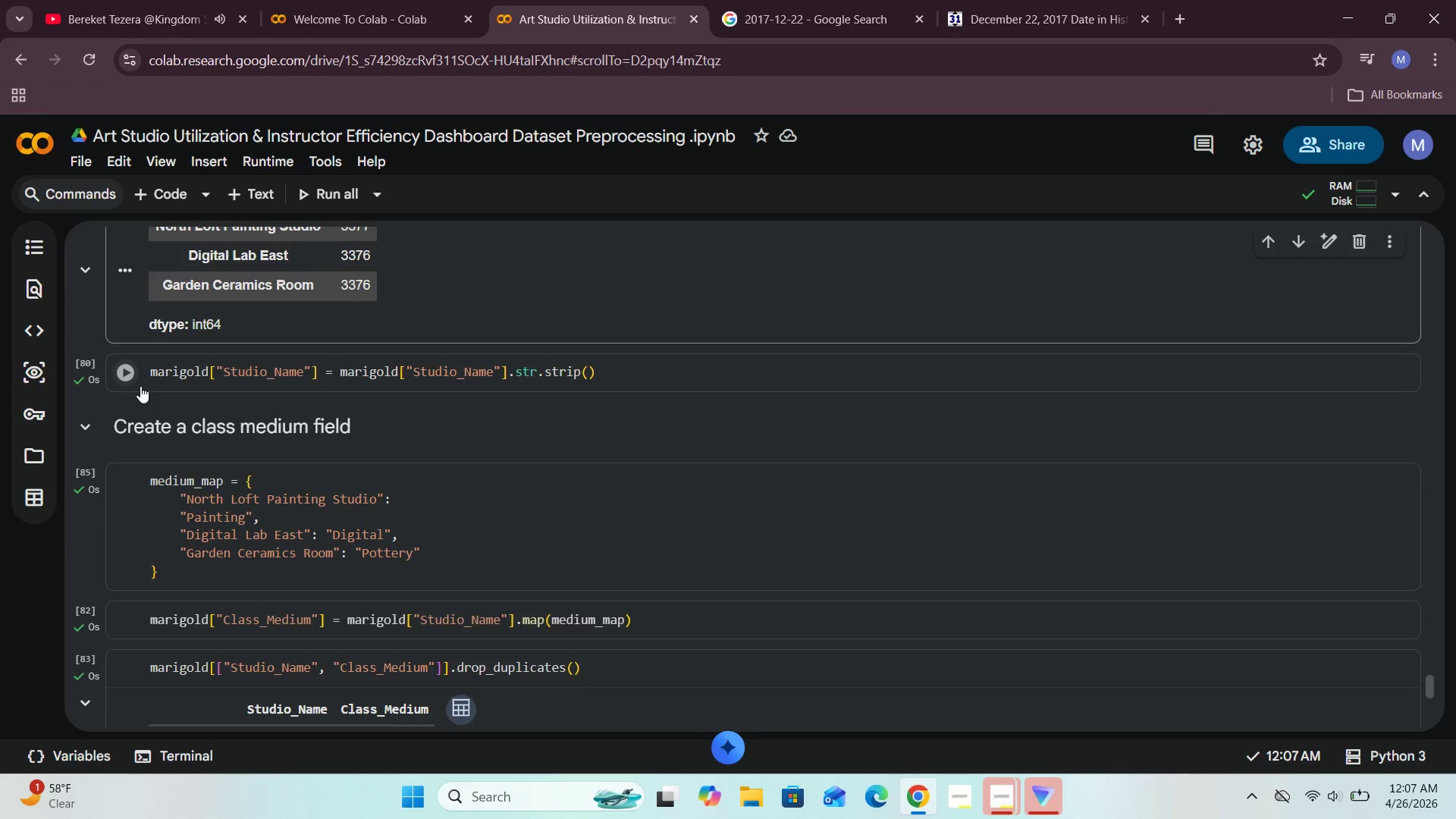 
left_click([136, 377])
 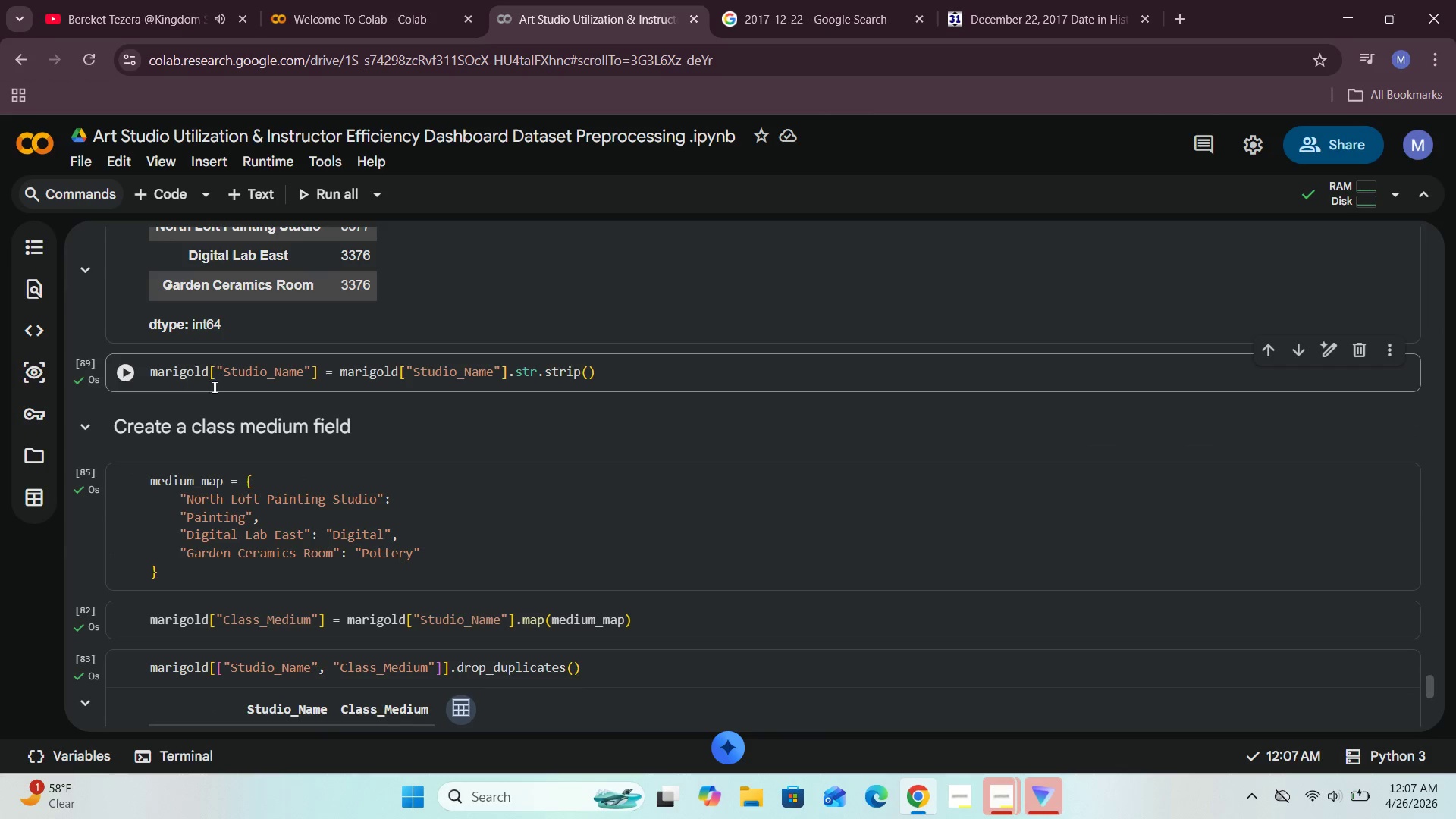 
scroll: coordinate [174, 394], scroll_direction: down, amount: 2.0
 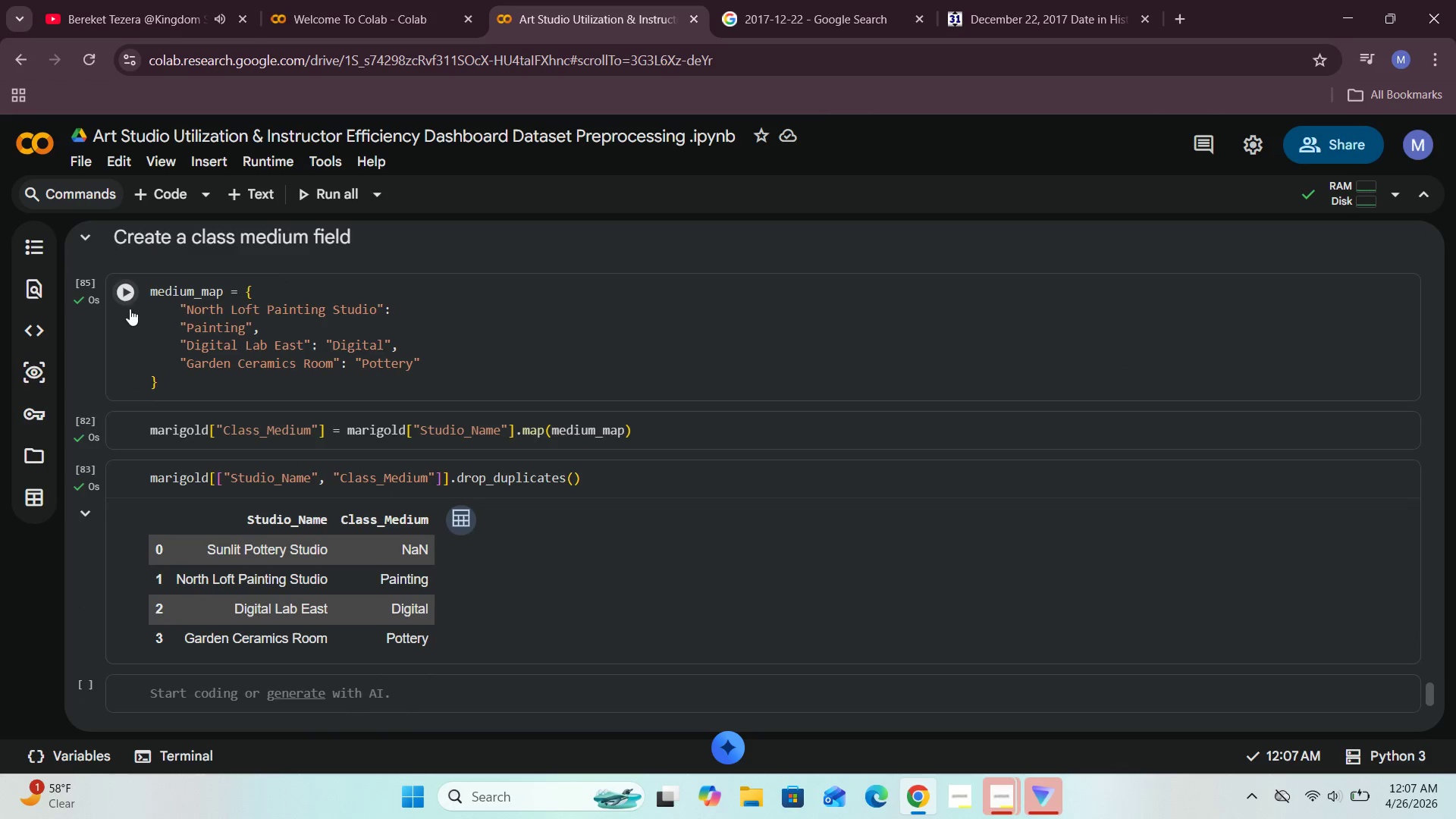 
left_click([127, 290])
 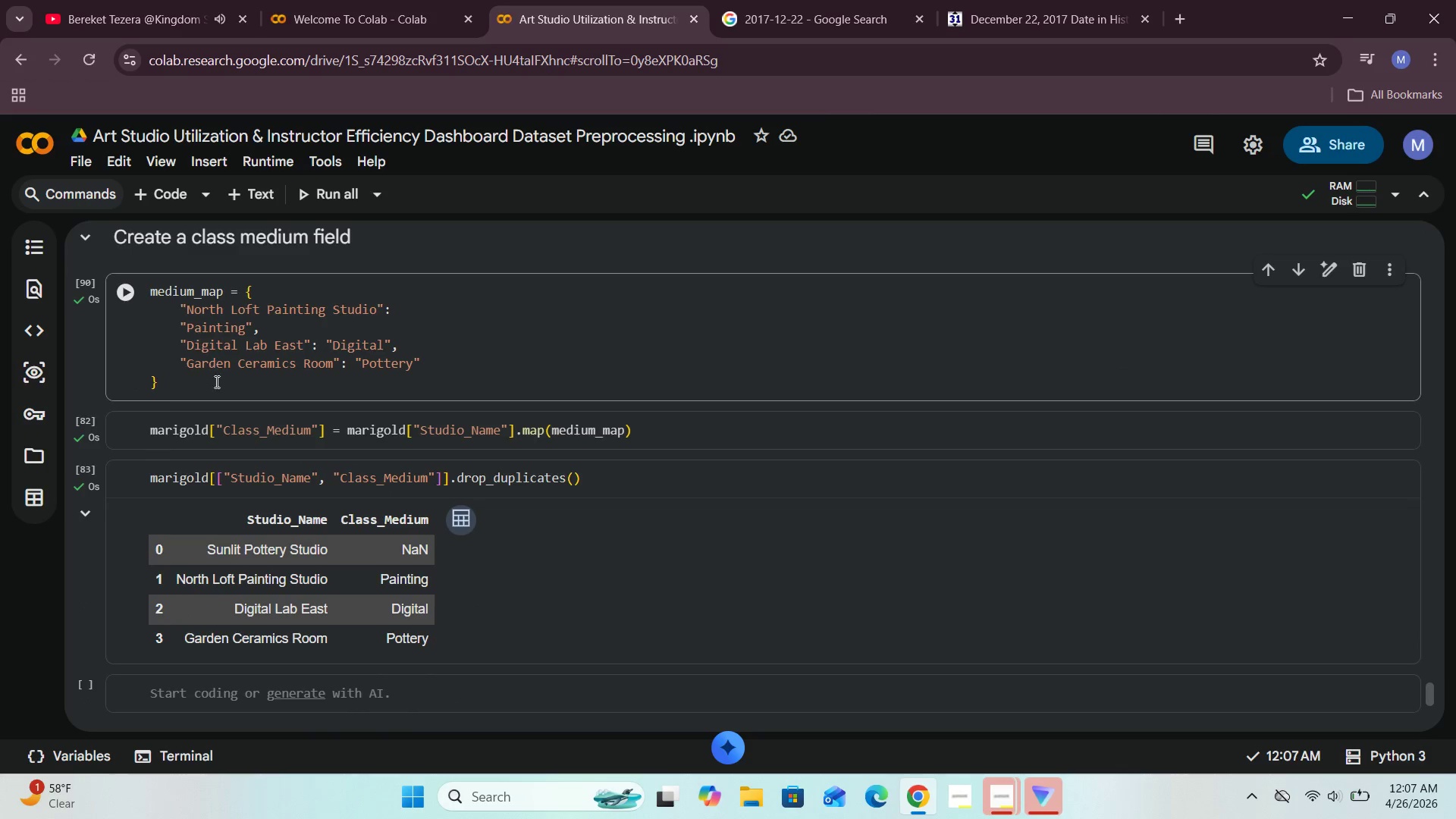 
mouse_move([198, 441])
 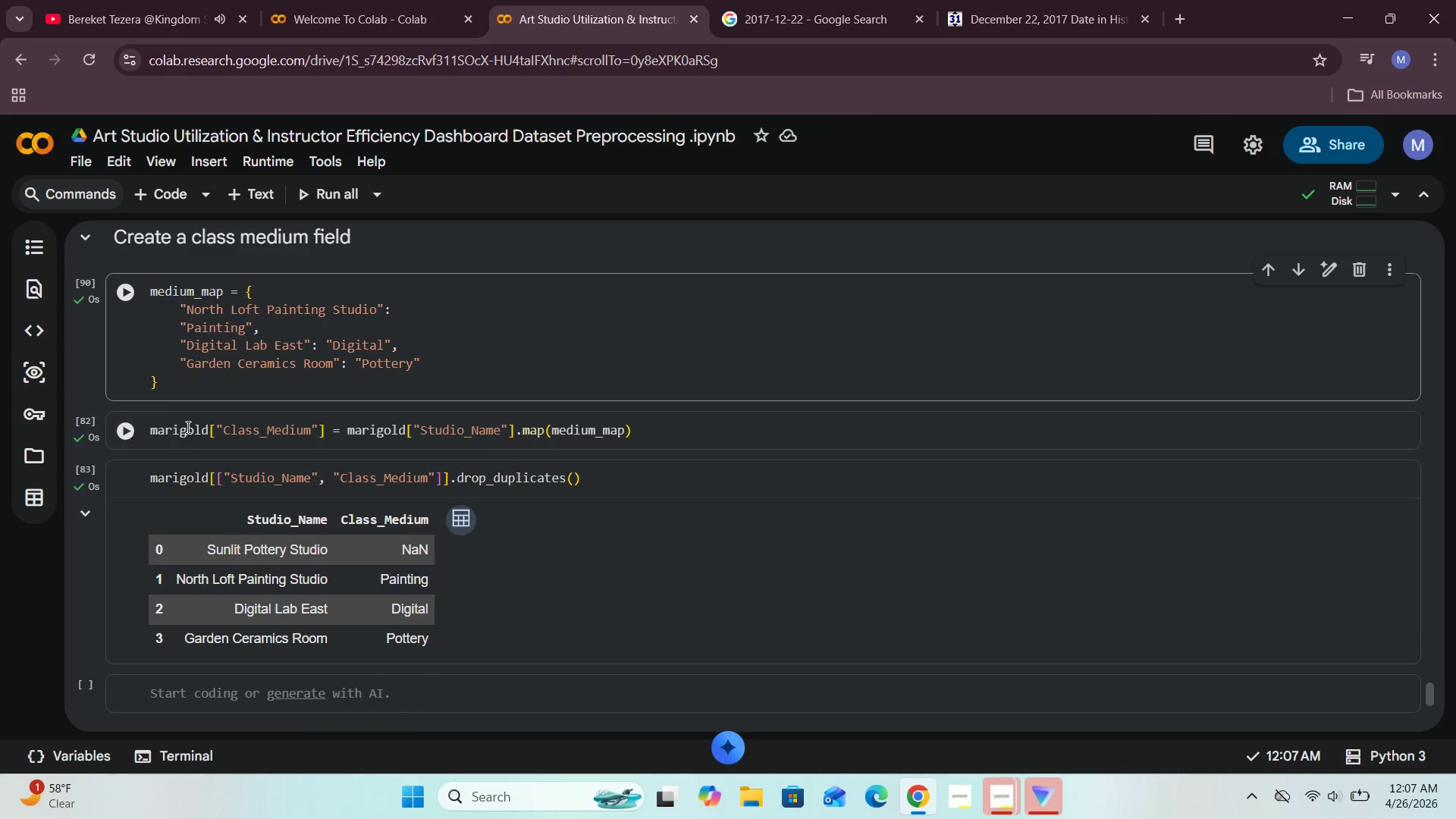 
scroll: coordinate [366, 425], scroll_direction: up, amount: 3.0
 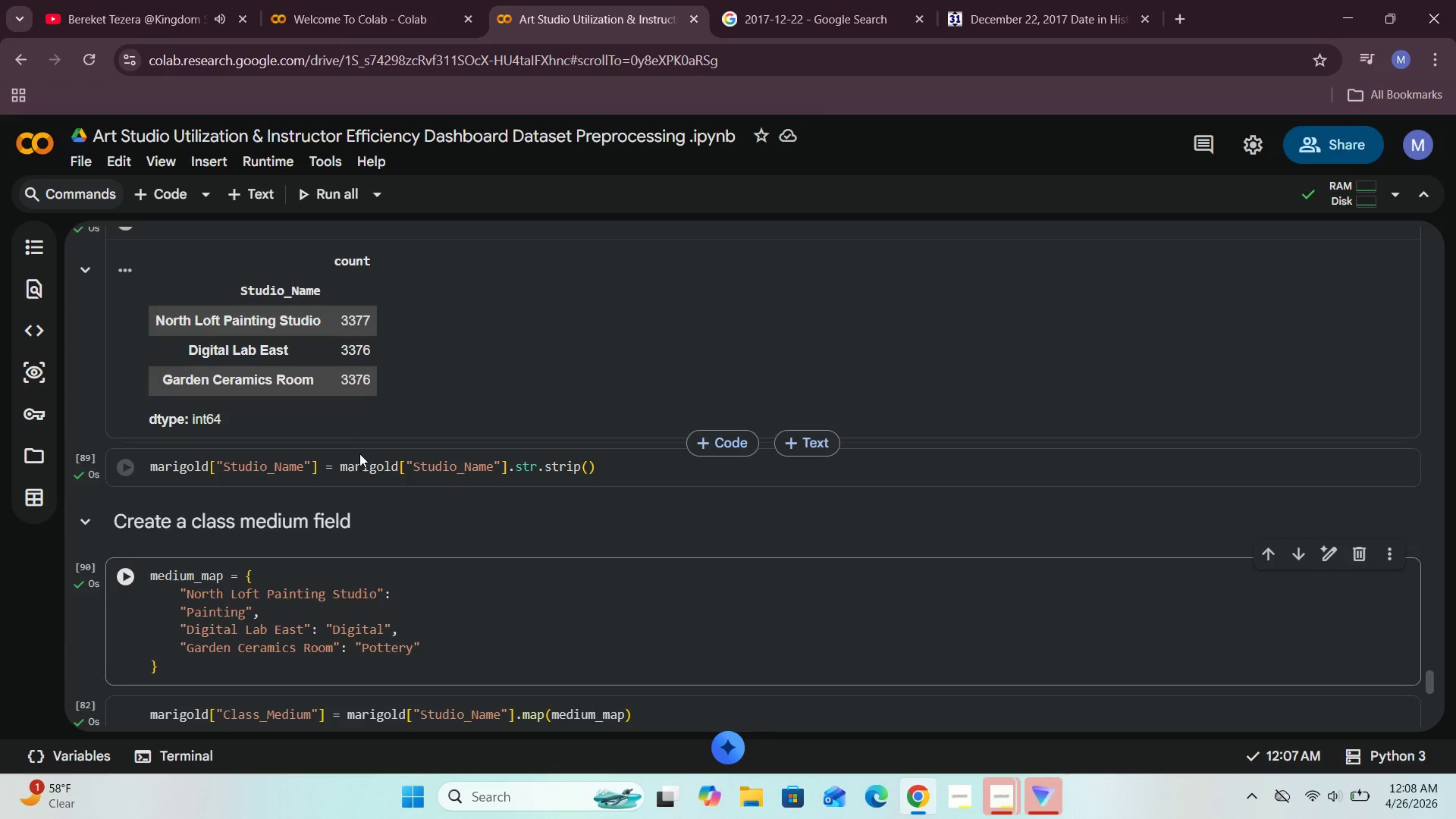 
scroll: coordinate [334, 516], scroll_direction: down, amount: 3.0
 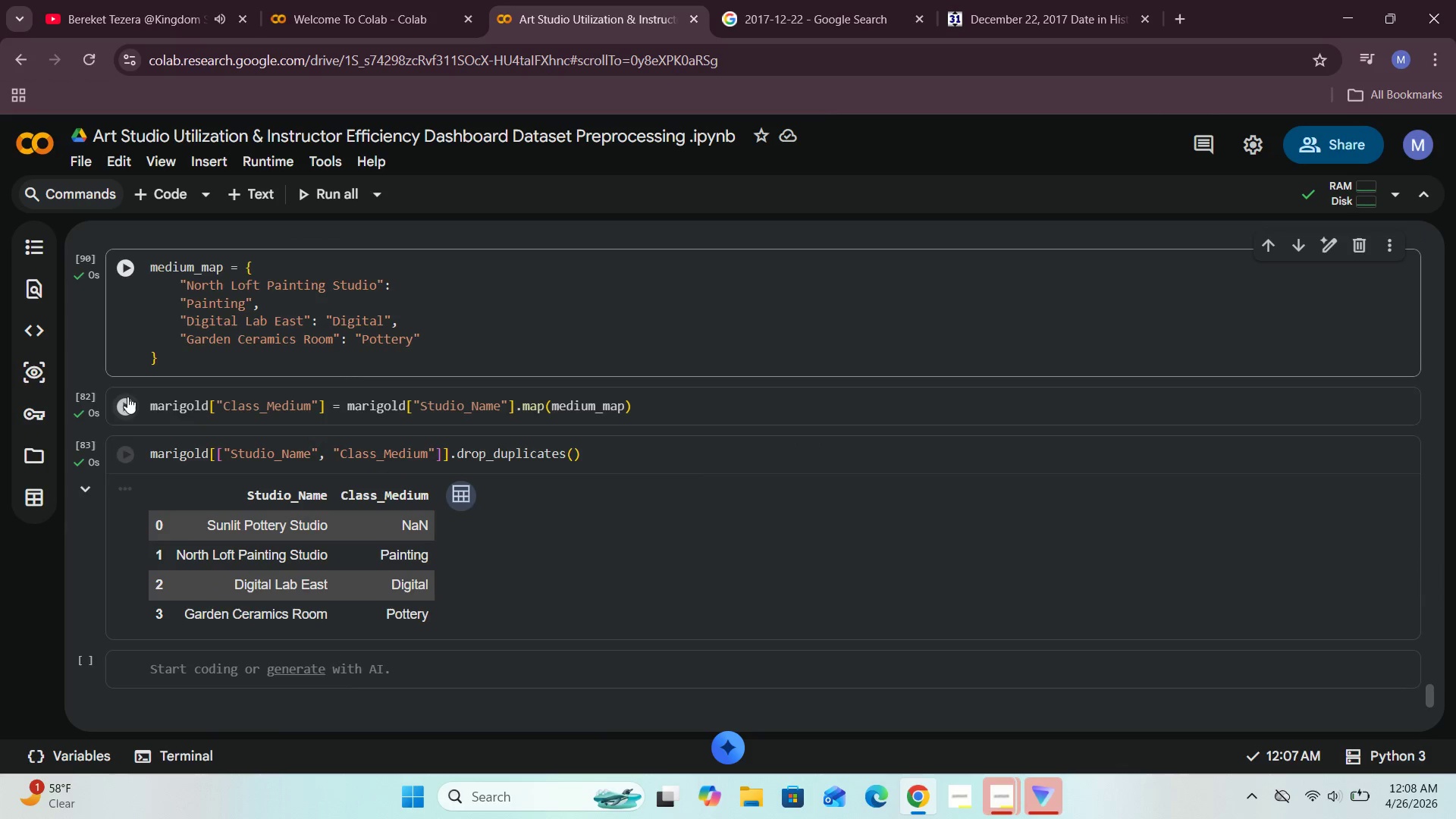 
left_click([115, 399])
 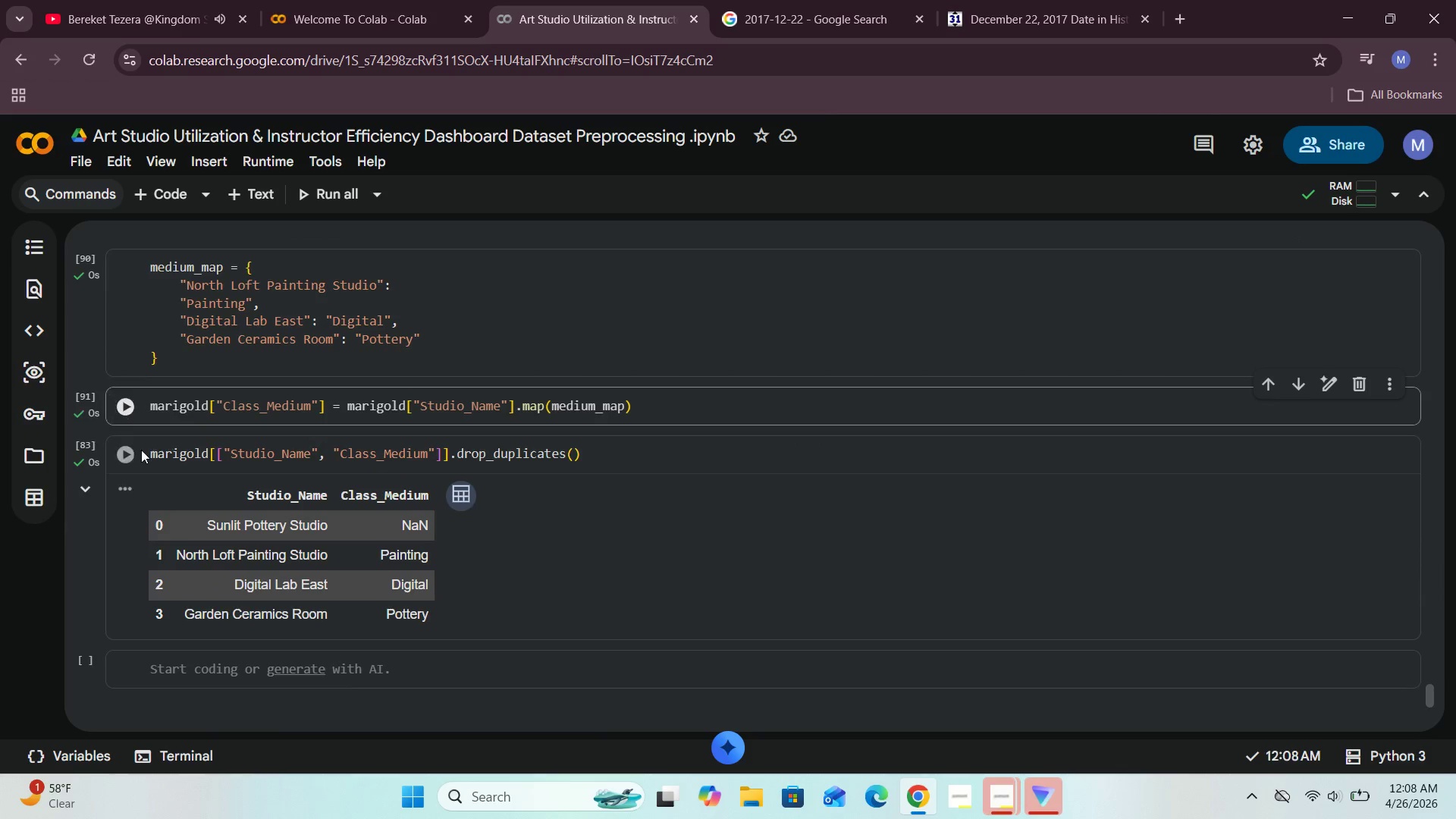 
left_click([121, 450])
 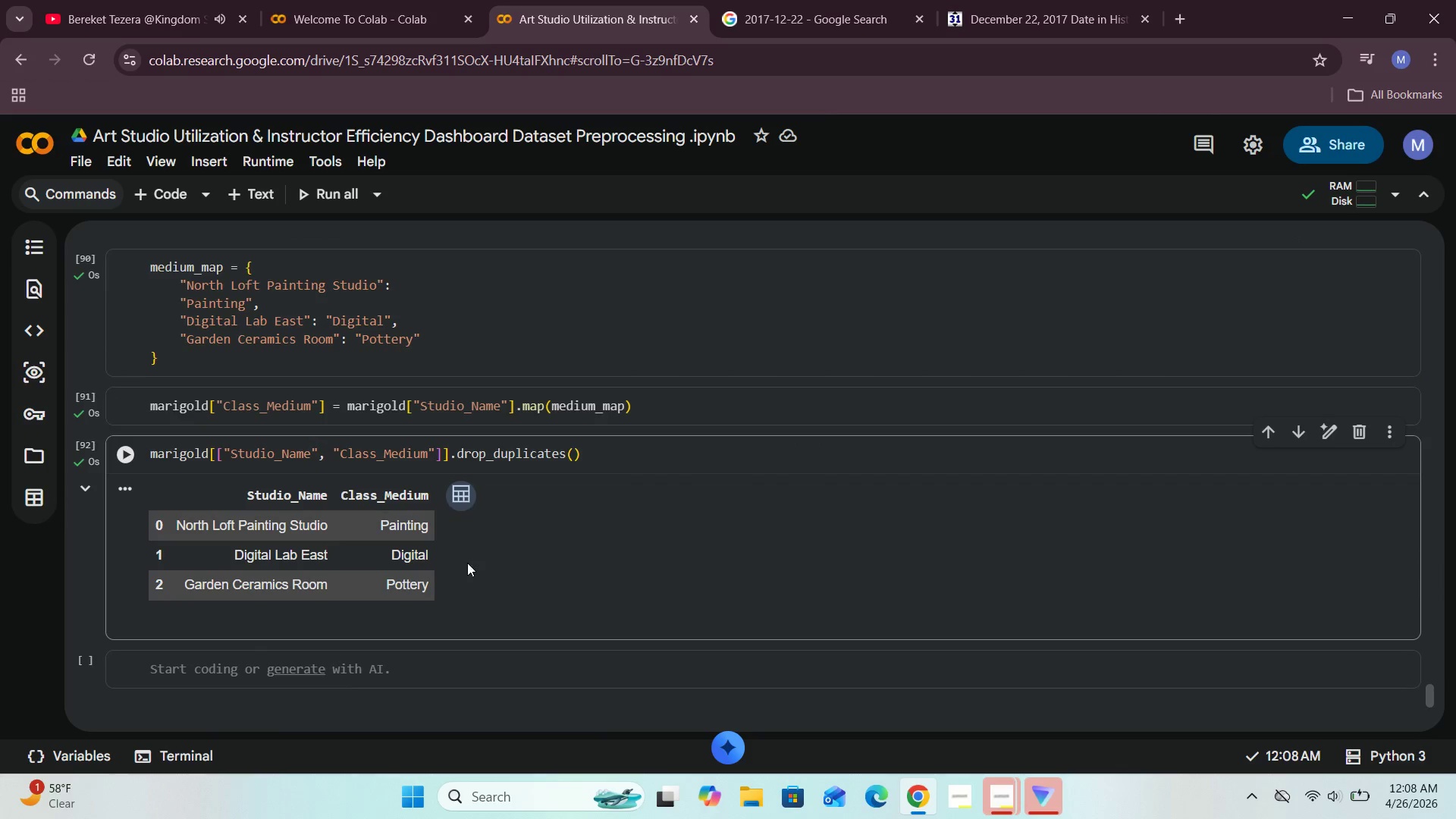 
scroll: coordinate [488, 584], scroll_direction: down, amount: 2.0
 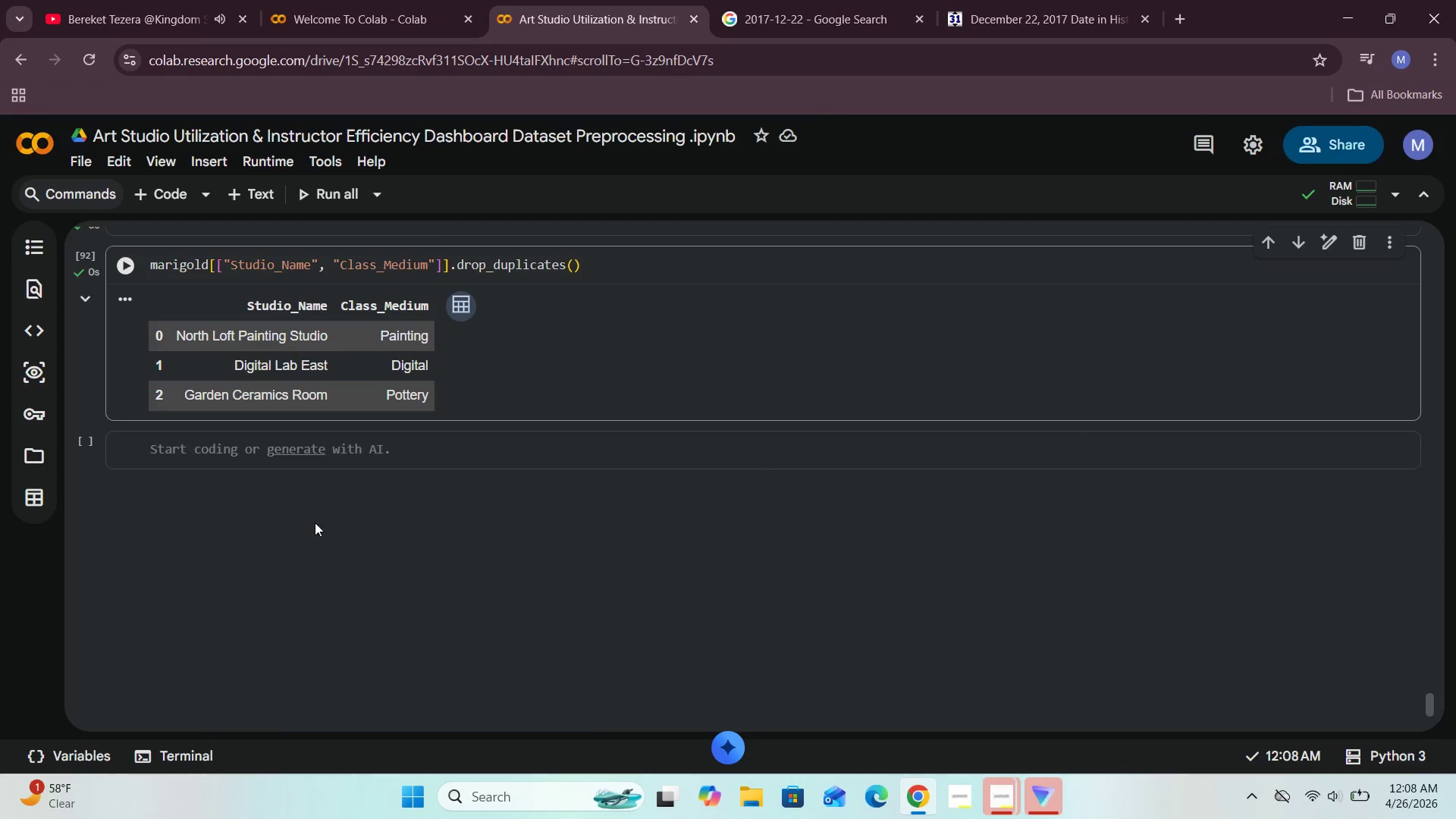 
left_click([225, 453])
 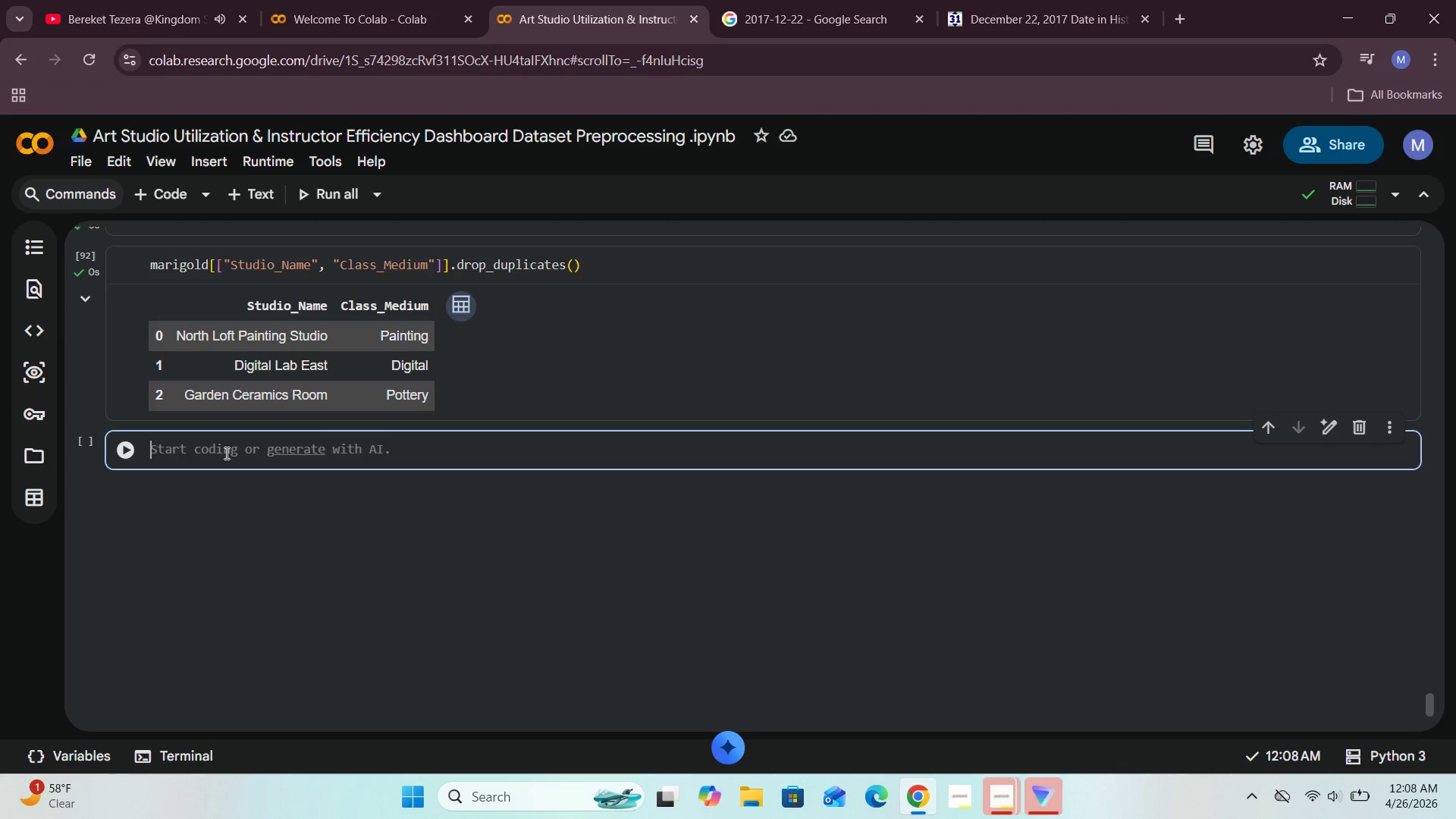 
wait(27.06)
 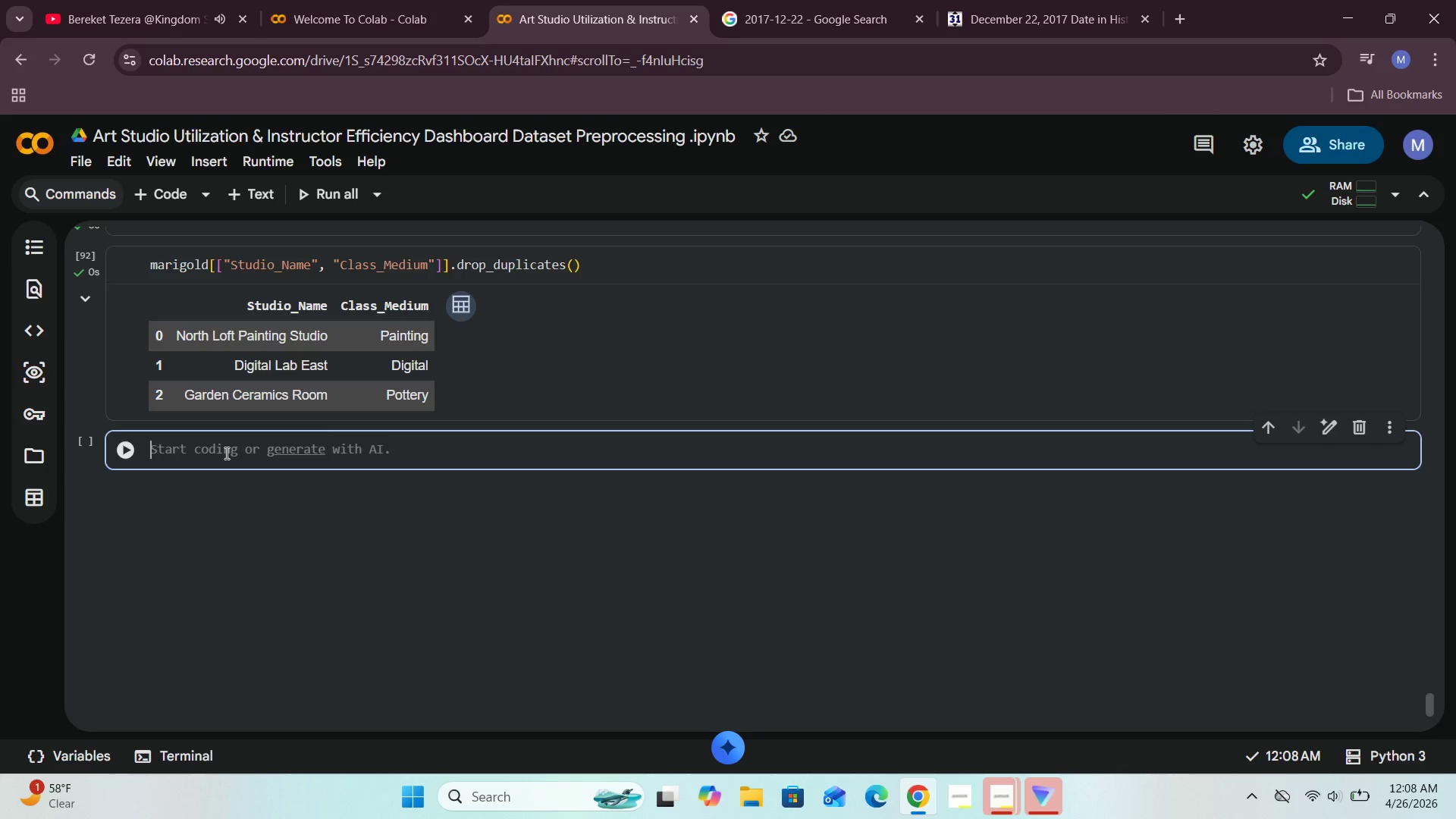 
left_click([965, 708])